 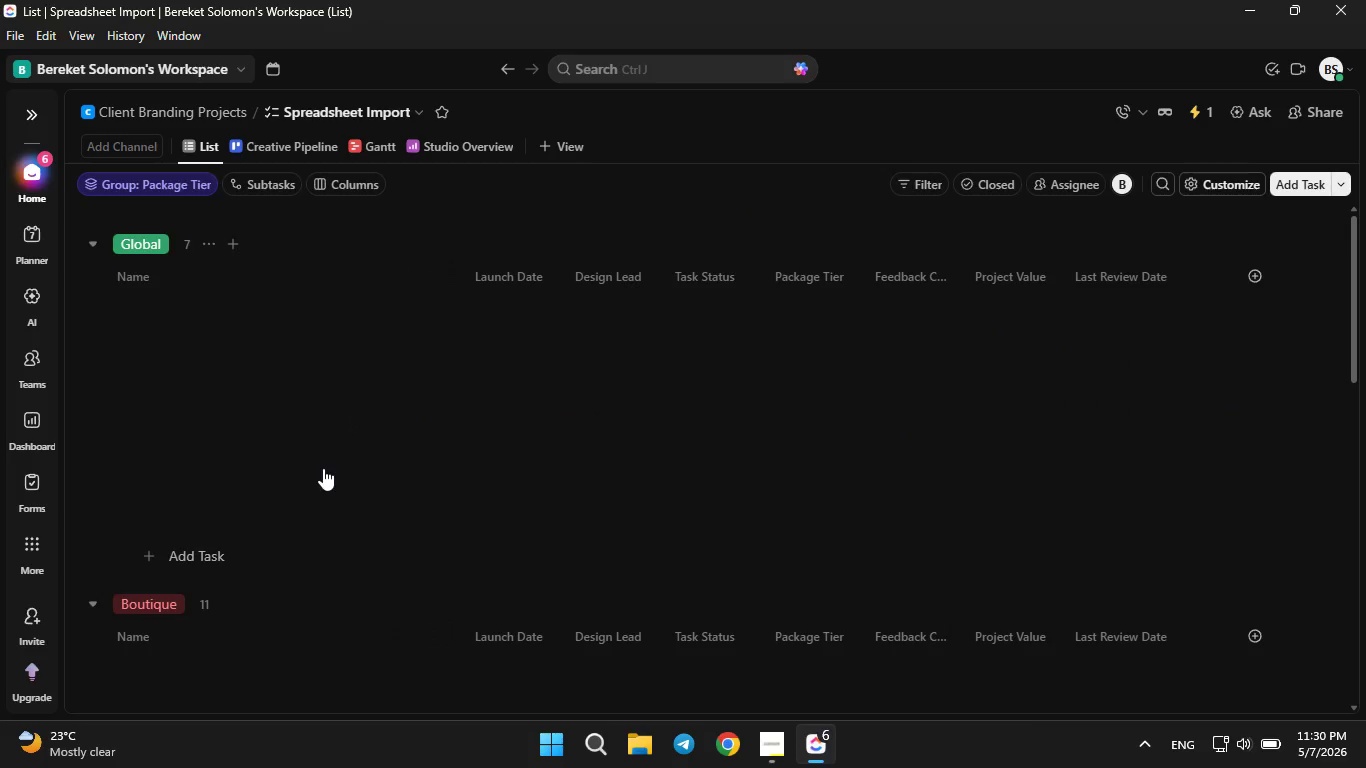 
key(PrintScreen)
 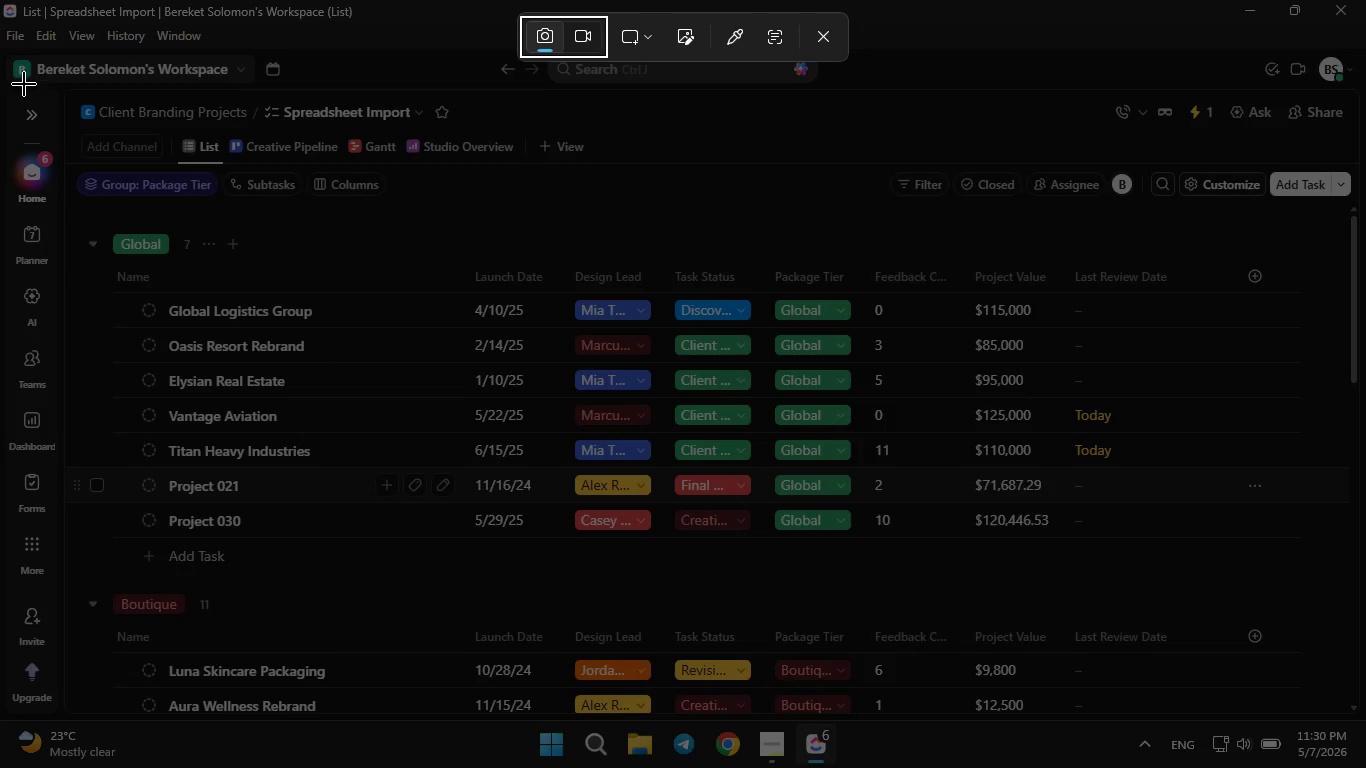 
left_click_drag(start_coordinate=[0, 42], to_coordinate=[1365, 717])
 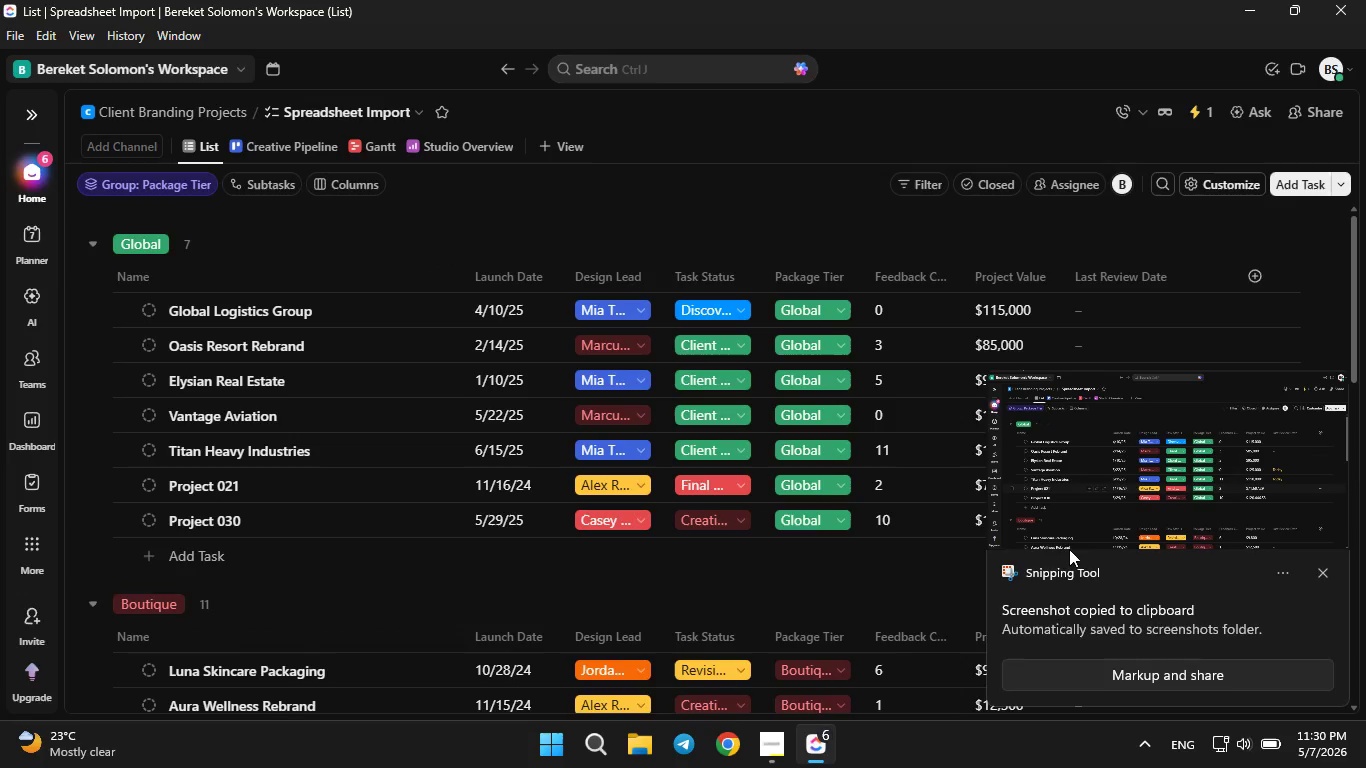 
double_click([1331, 570])
 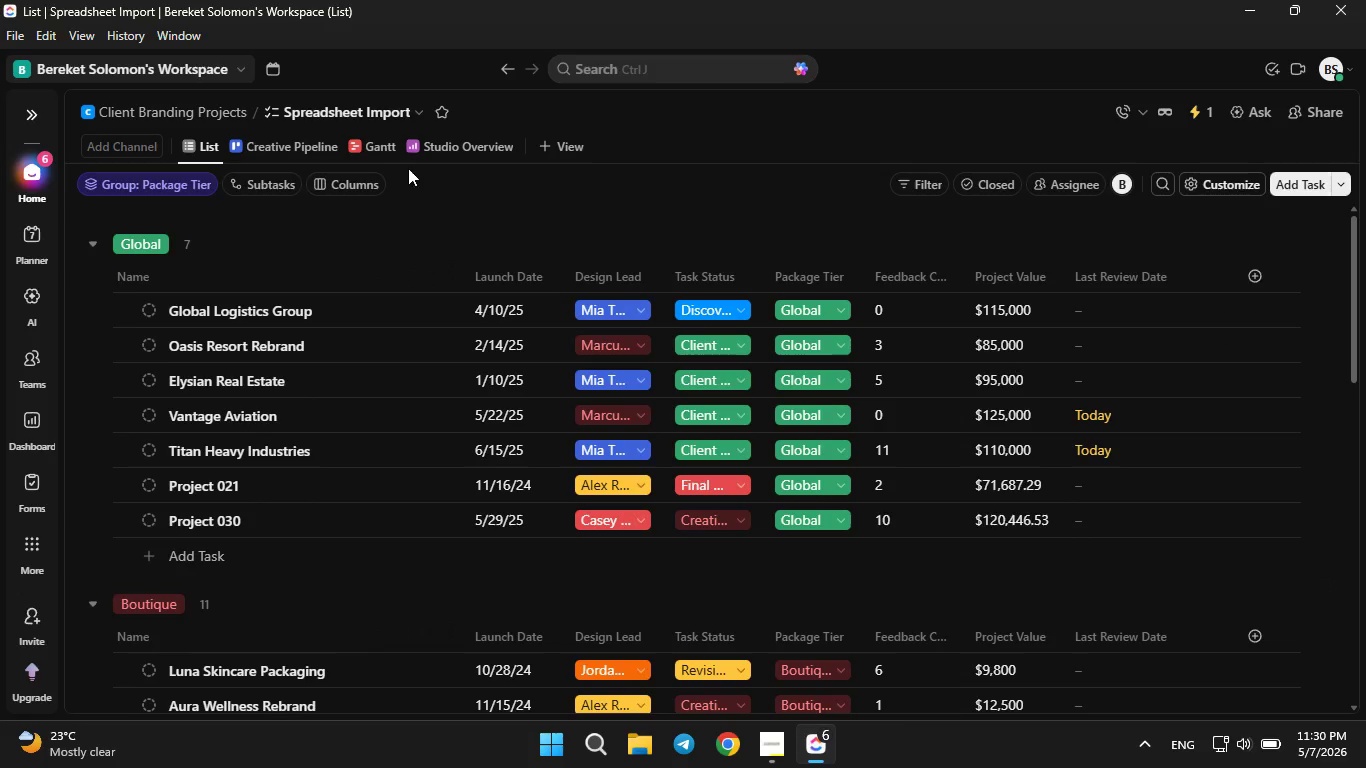 
left_click([372, 145])
 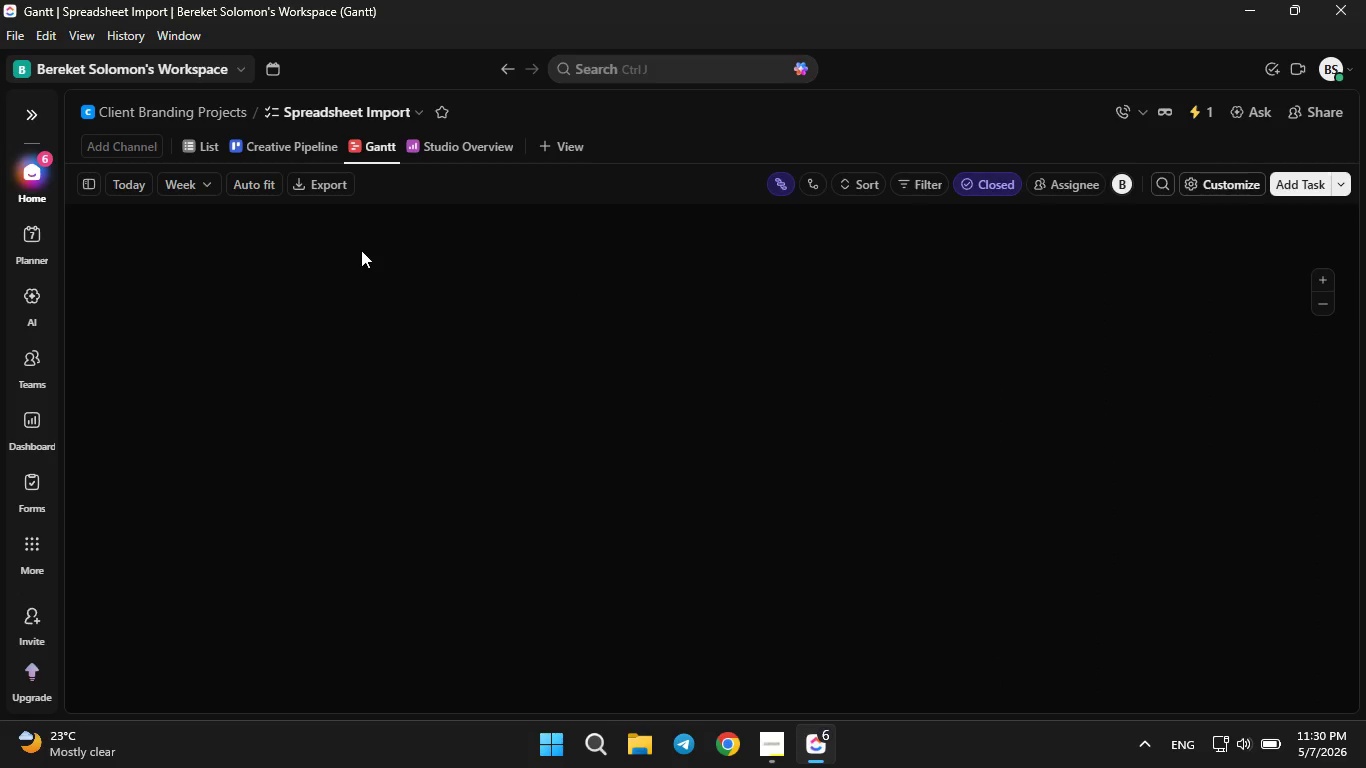 
wait(8.2)
 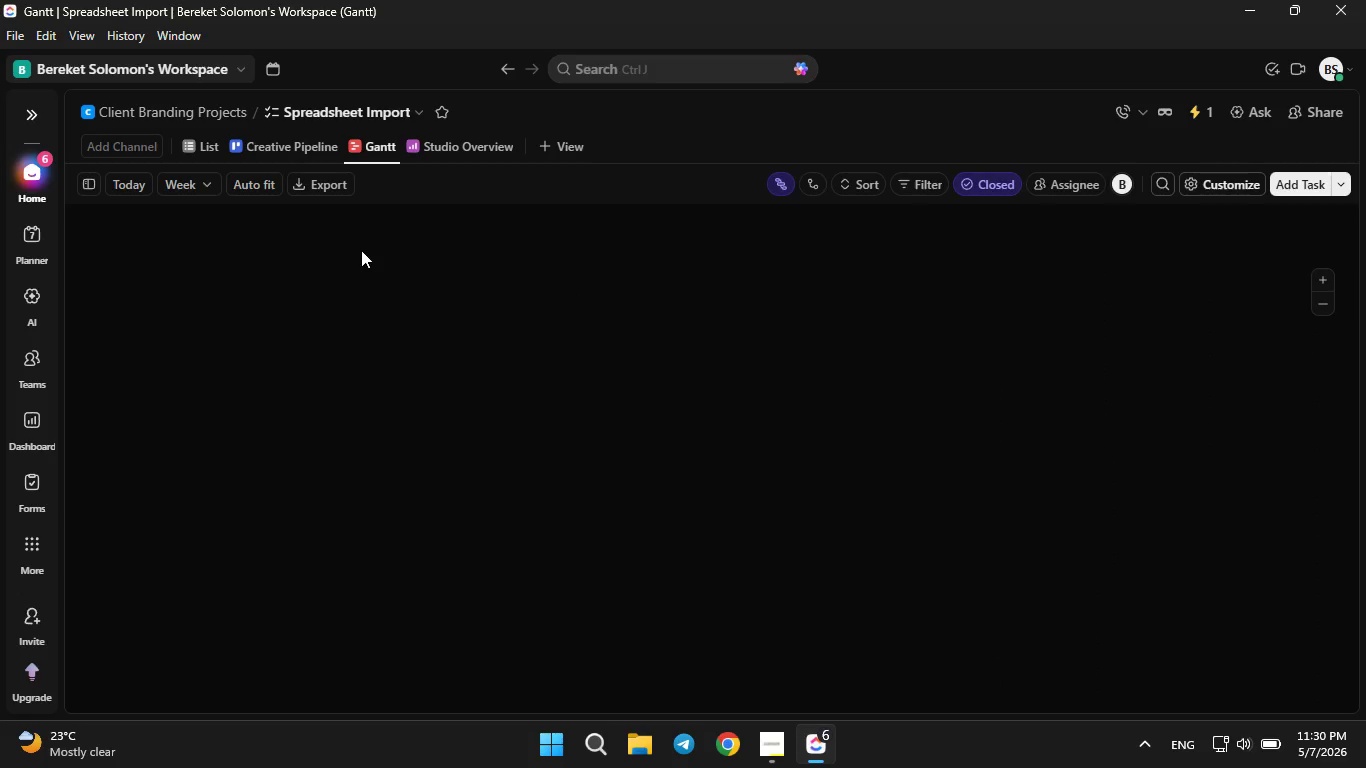 
left_click_drag(start_coordinate=[457, 326], to_coordinate=[662, 349])
 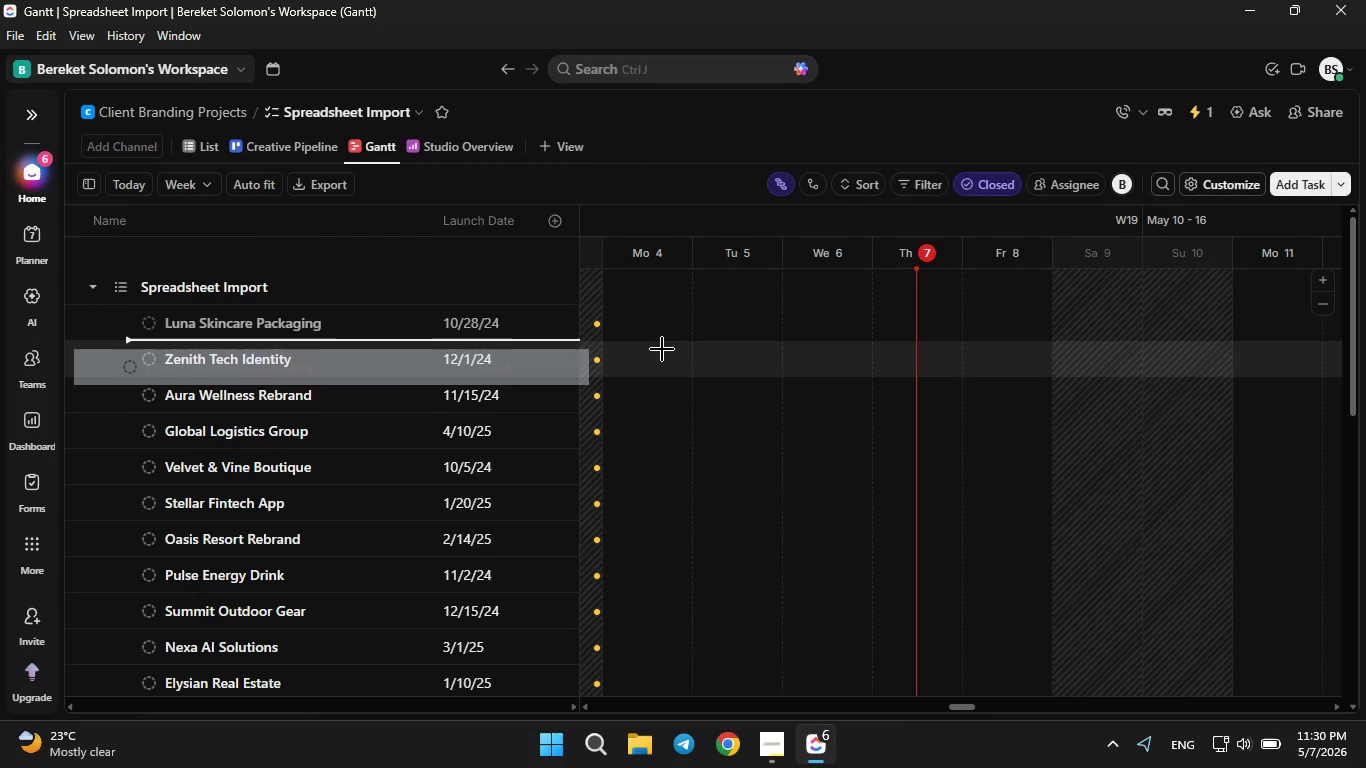 
left_click([662, 349])
 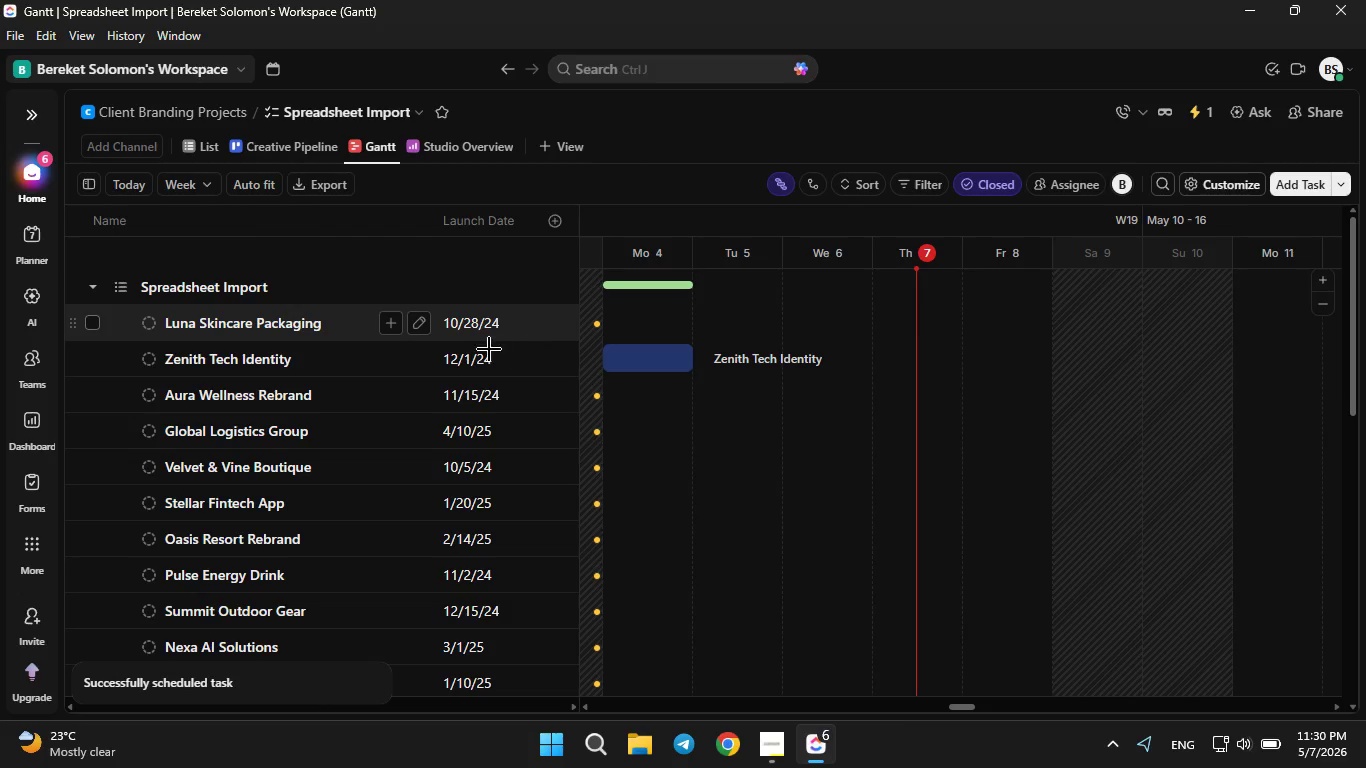 
left_click_drag(start_coordinate=[471, 357], to_coordinate=[852, 443])
 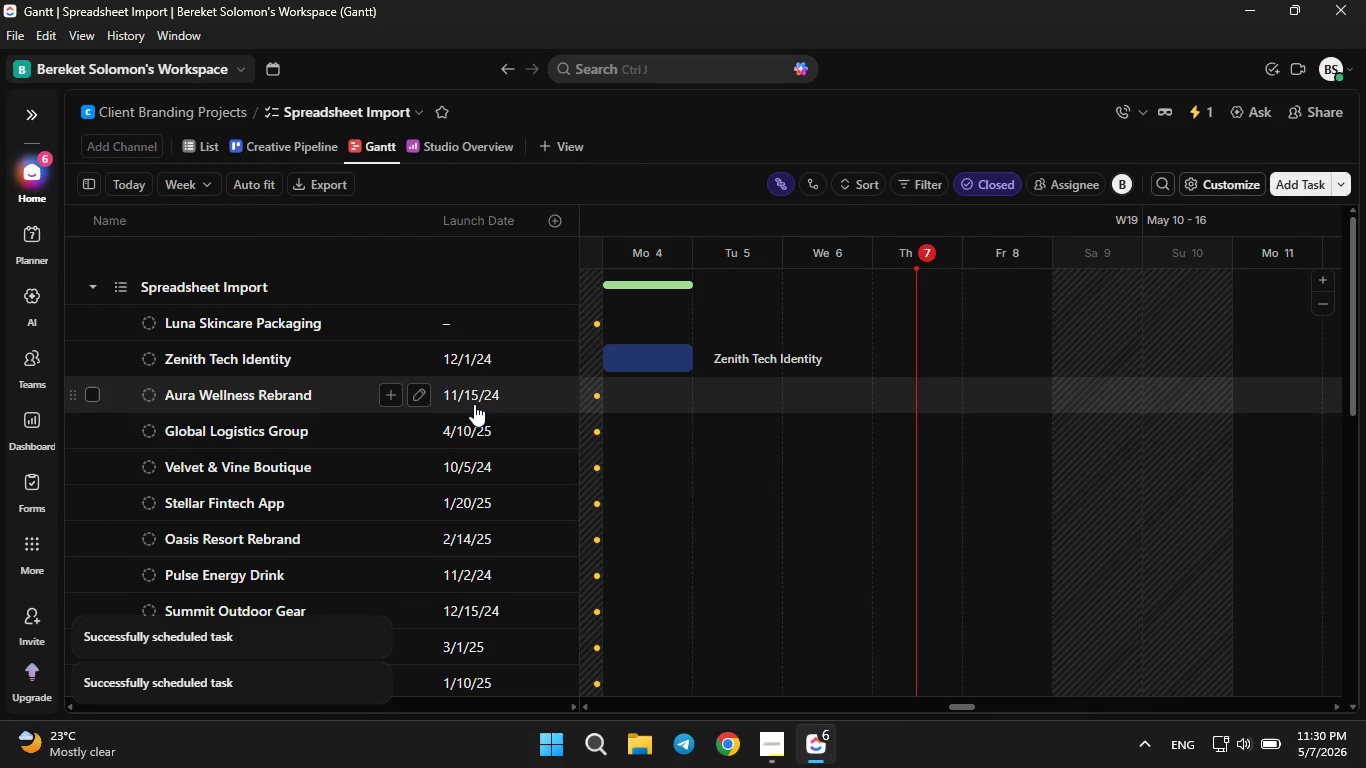 
left_click([474, 397])
 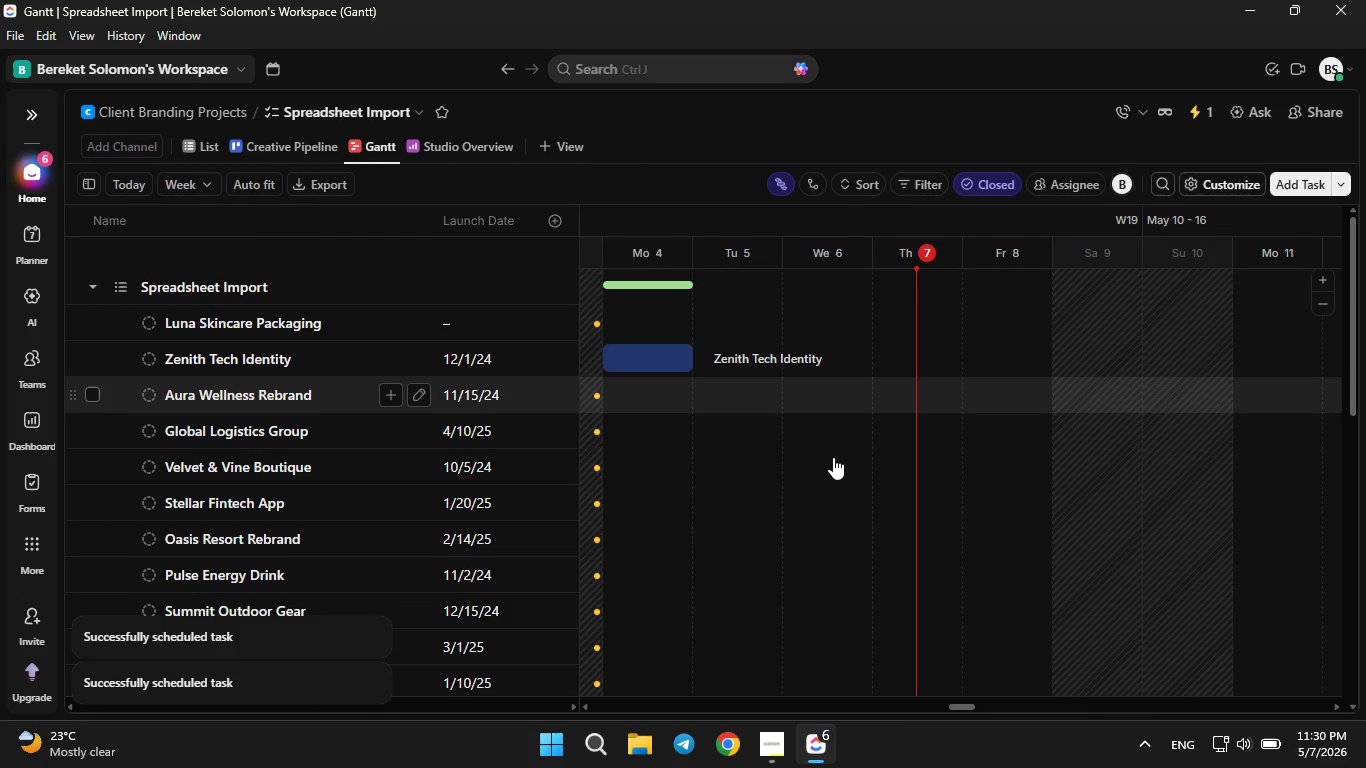 
double_click([842, 461])
 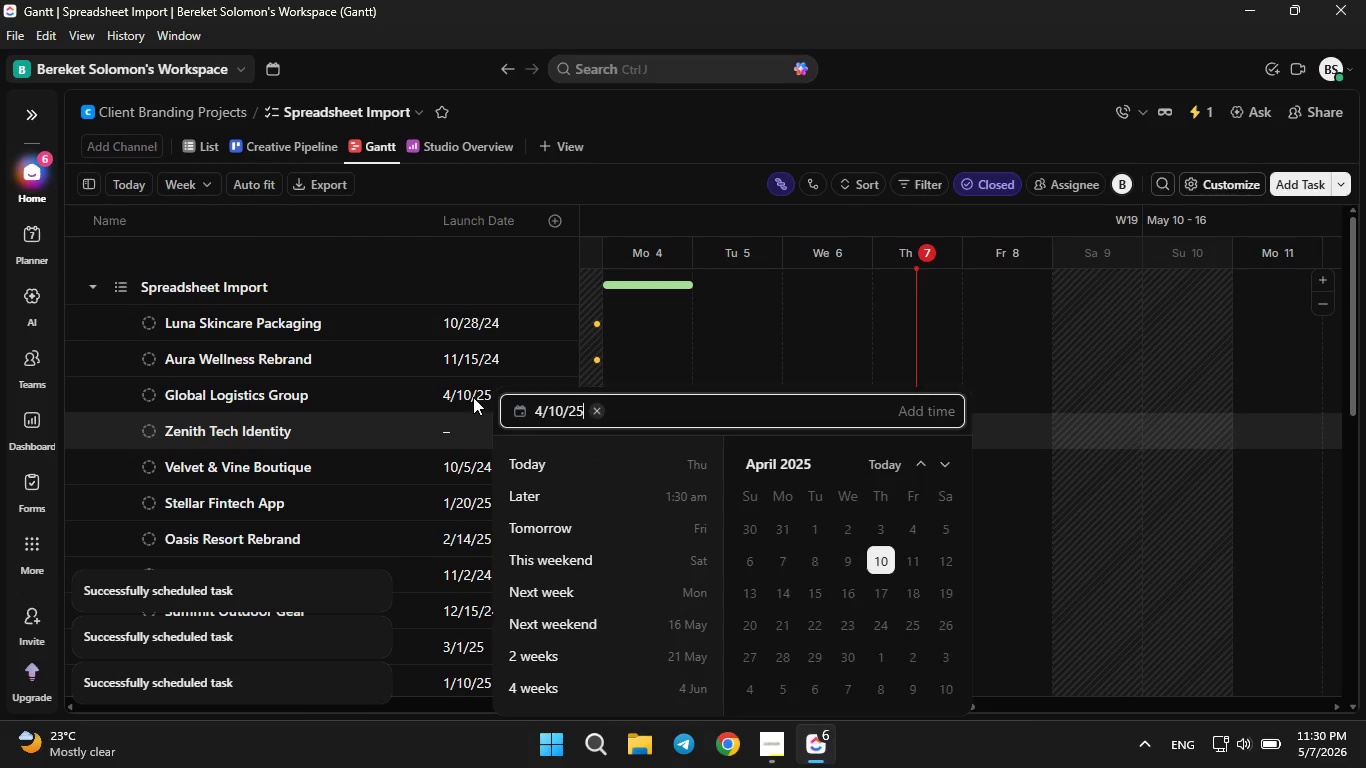 
left_click([773, 361])
 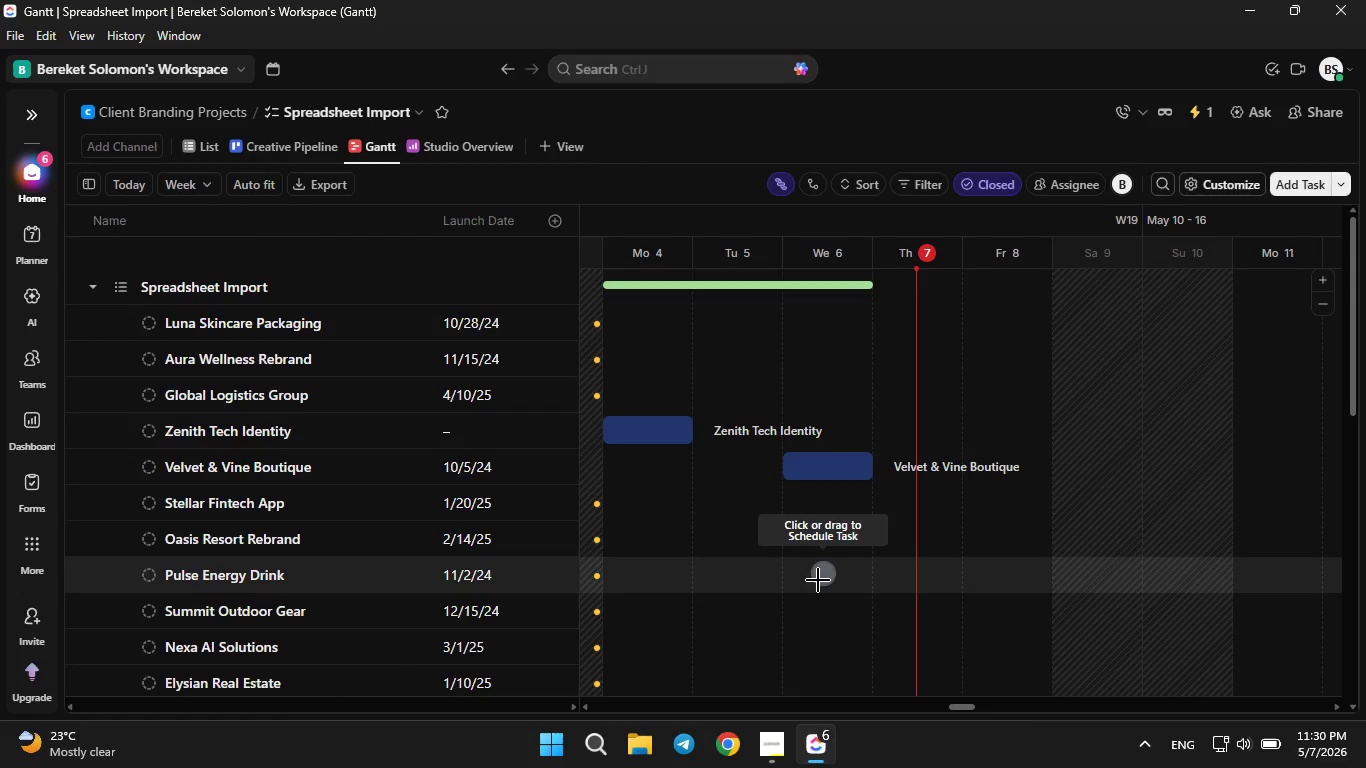 
left_click([810, 594])
 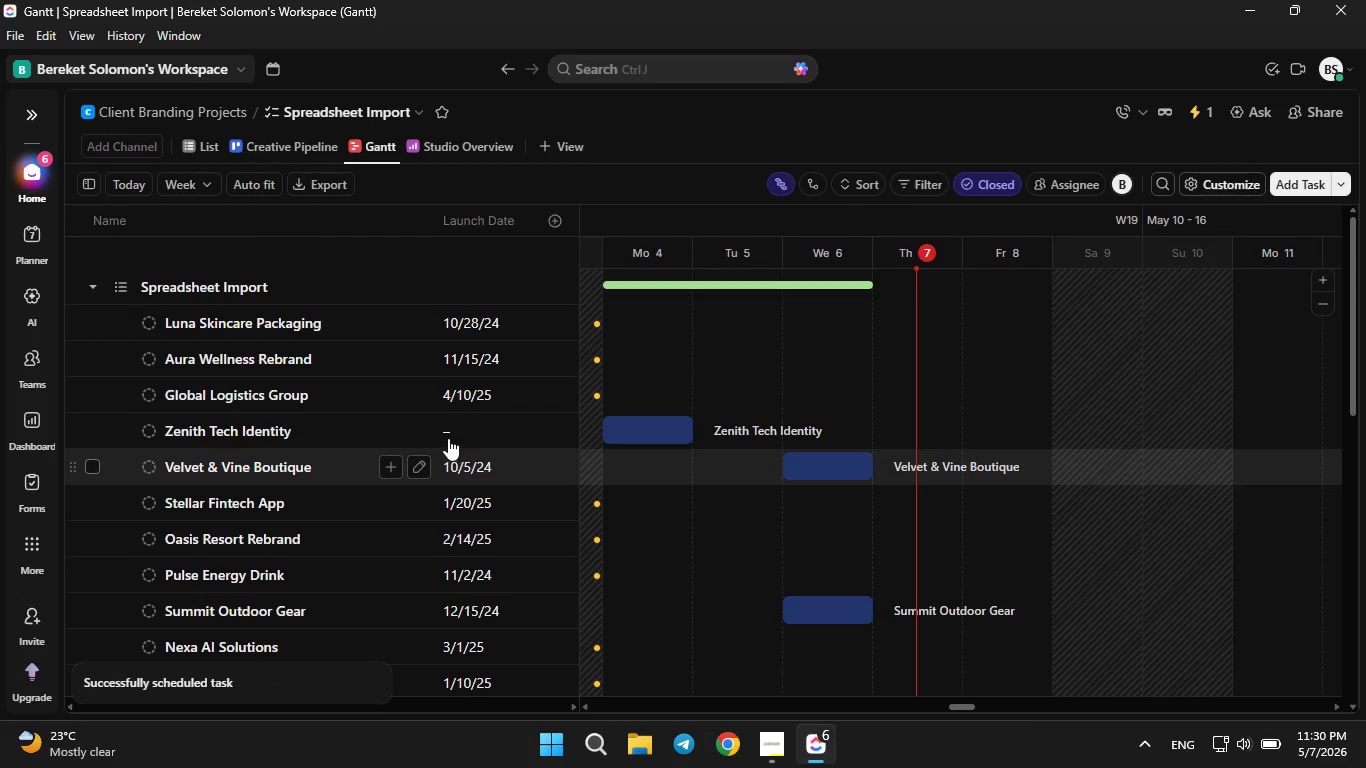 
left_click([452, 428])
 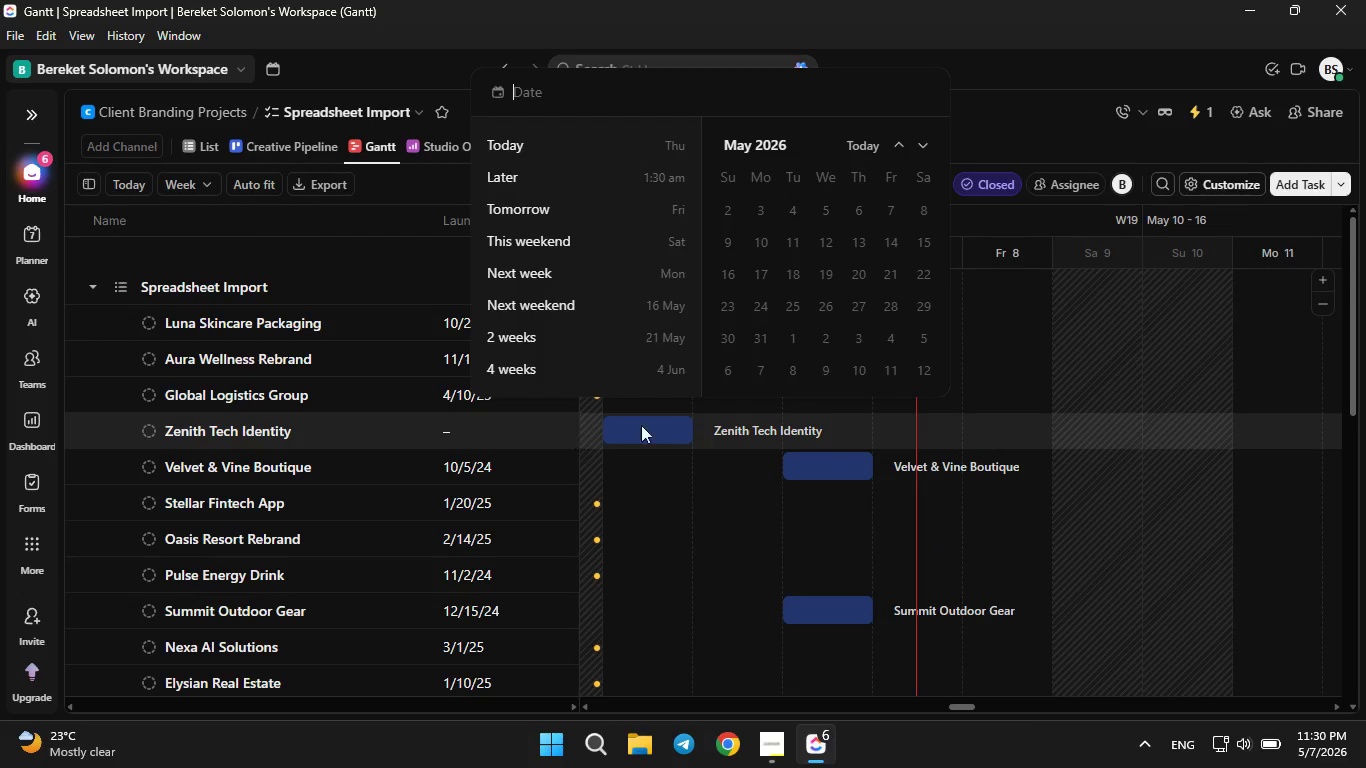 
left_click([742, 302])
 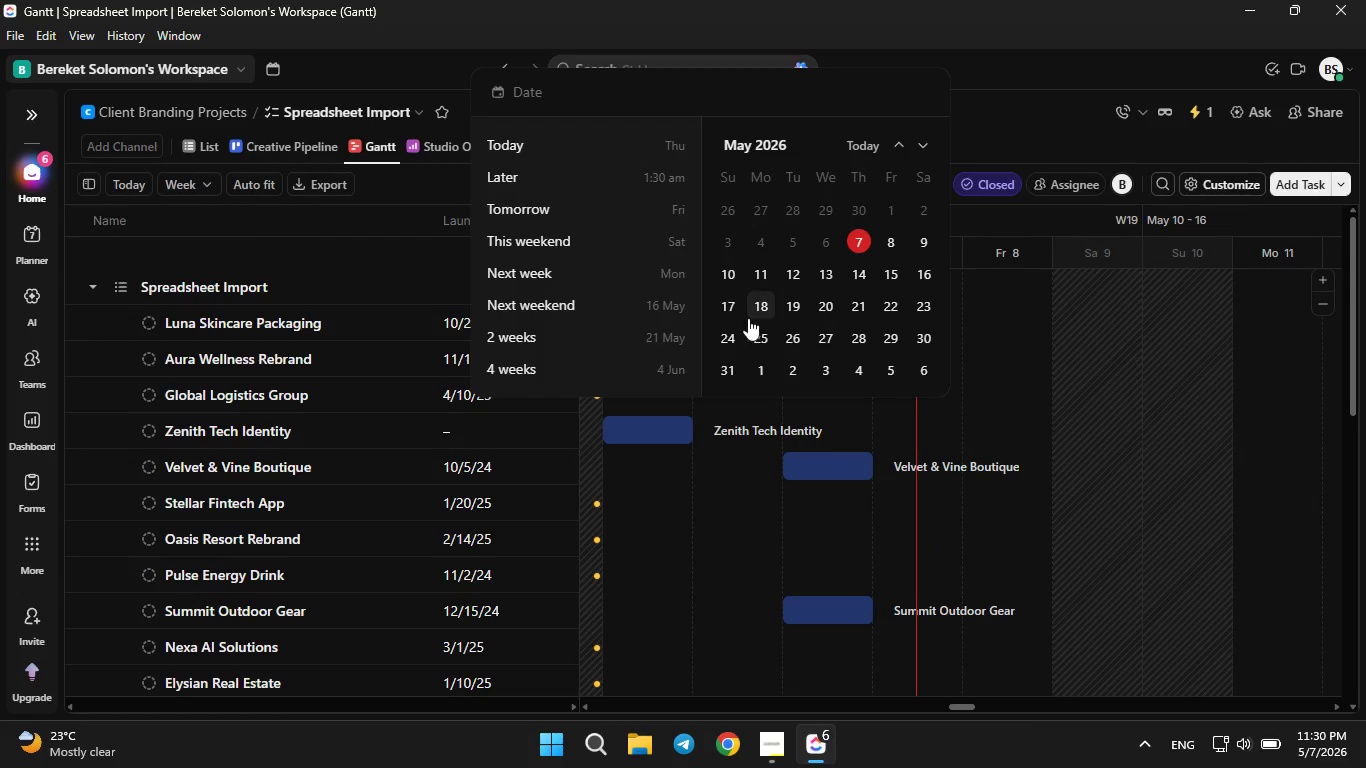 
left_click([748, 317])
 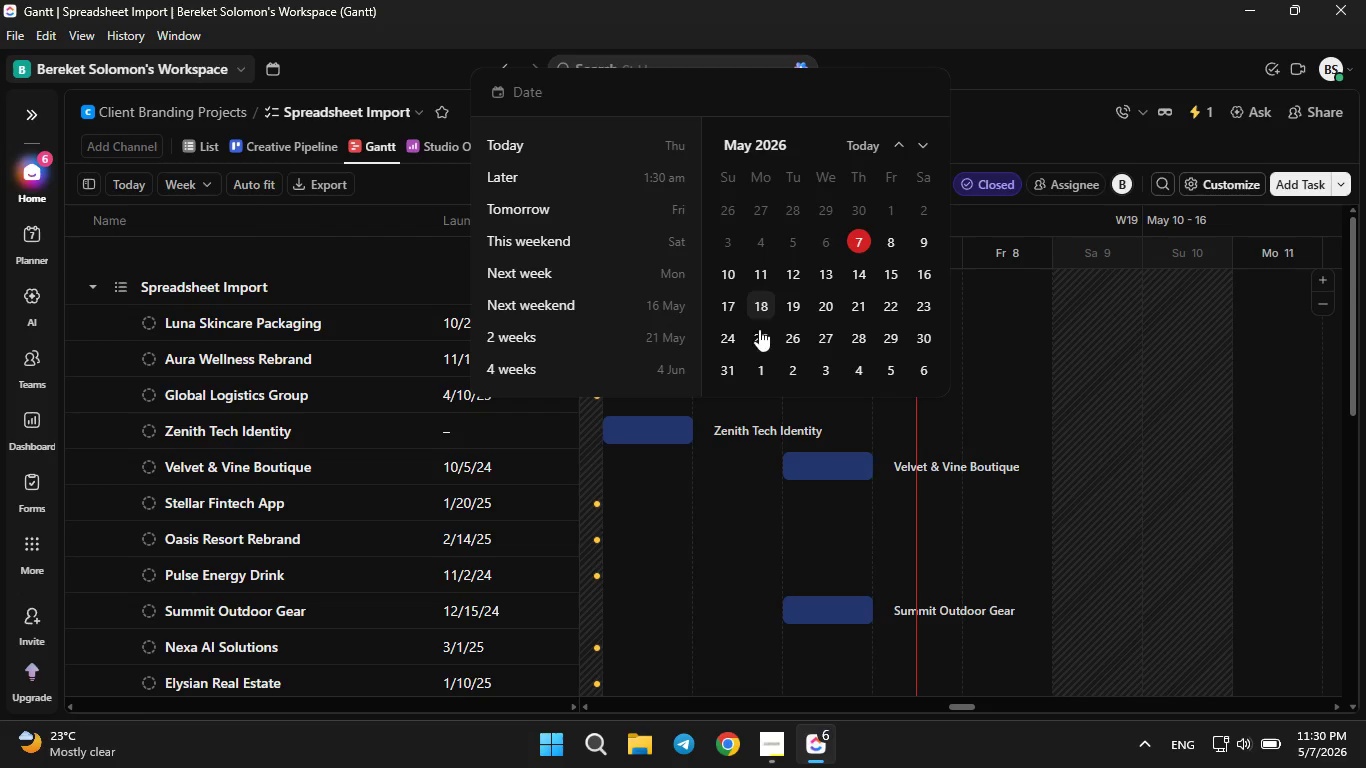 
double_click([737, 470])
 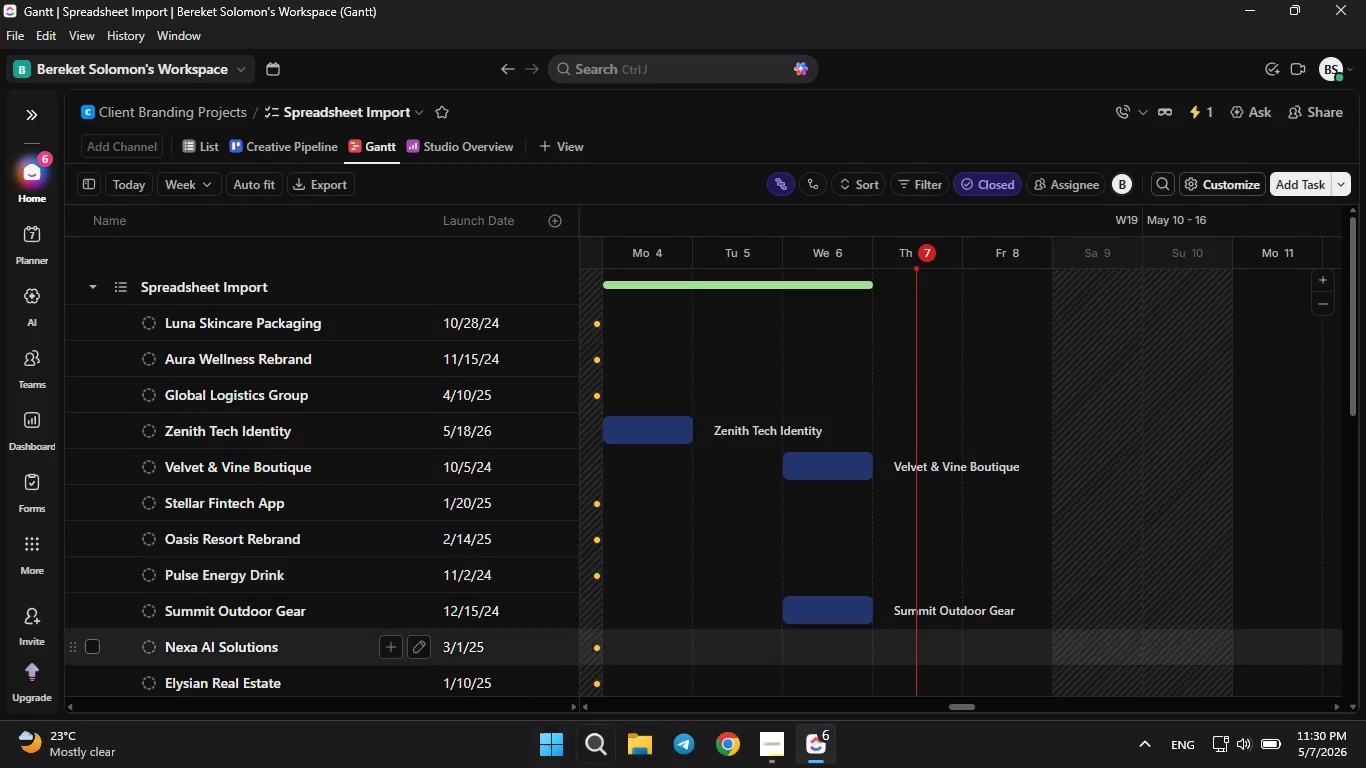 
wait(6.16)
 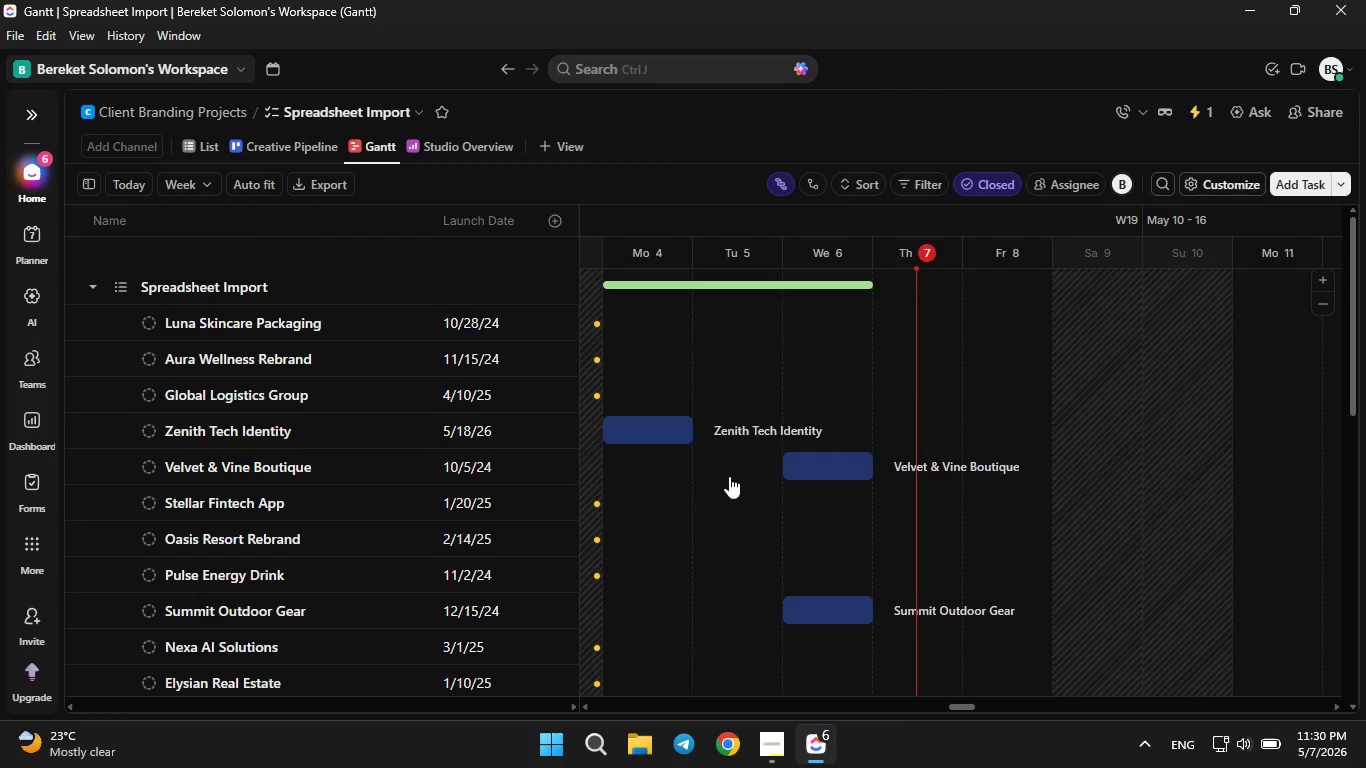 
key(PrintScreen)
 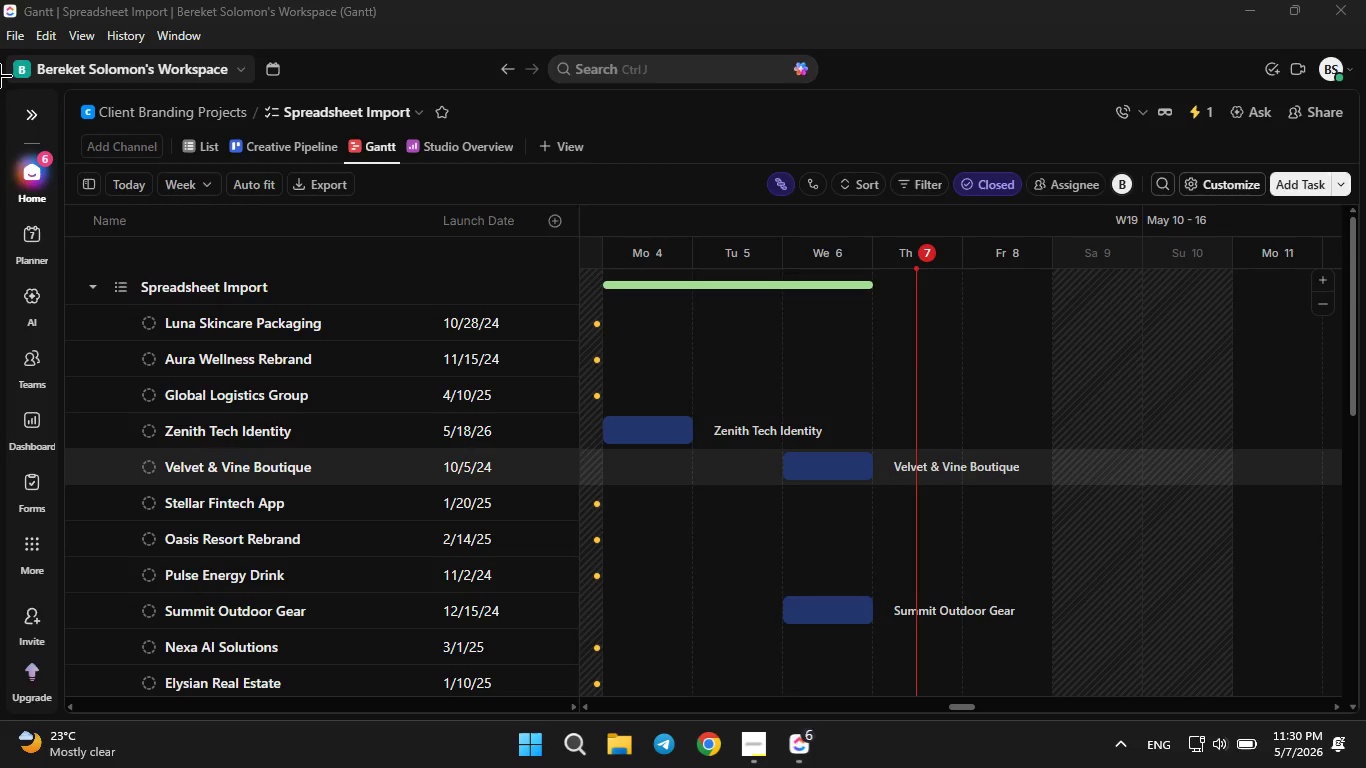 
left_click_drag(start_coordinate=[0, 64], to_coordinate=[1365, 712])
 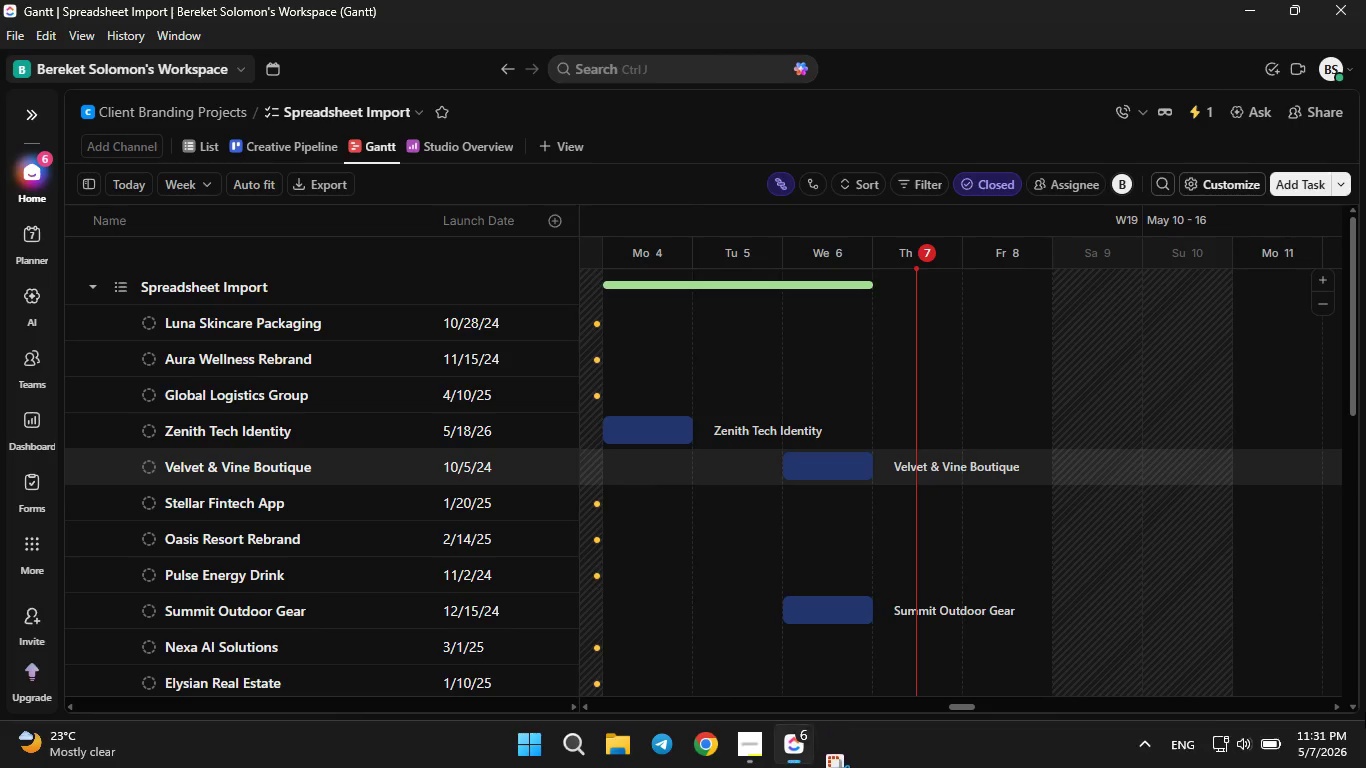 
double_click([1365, 712])
 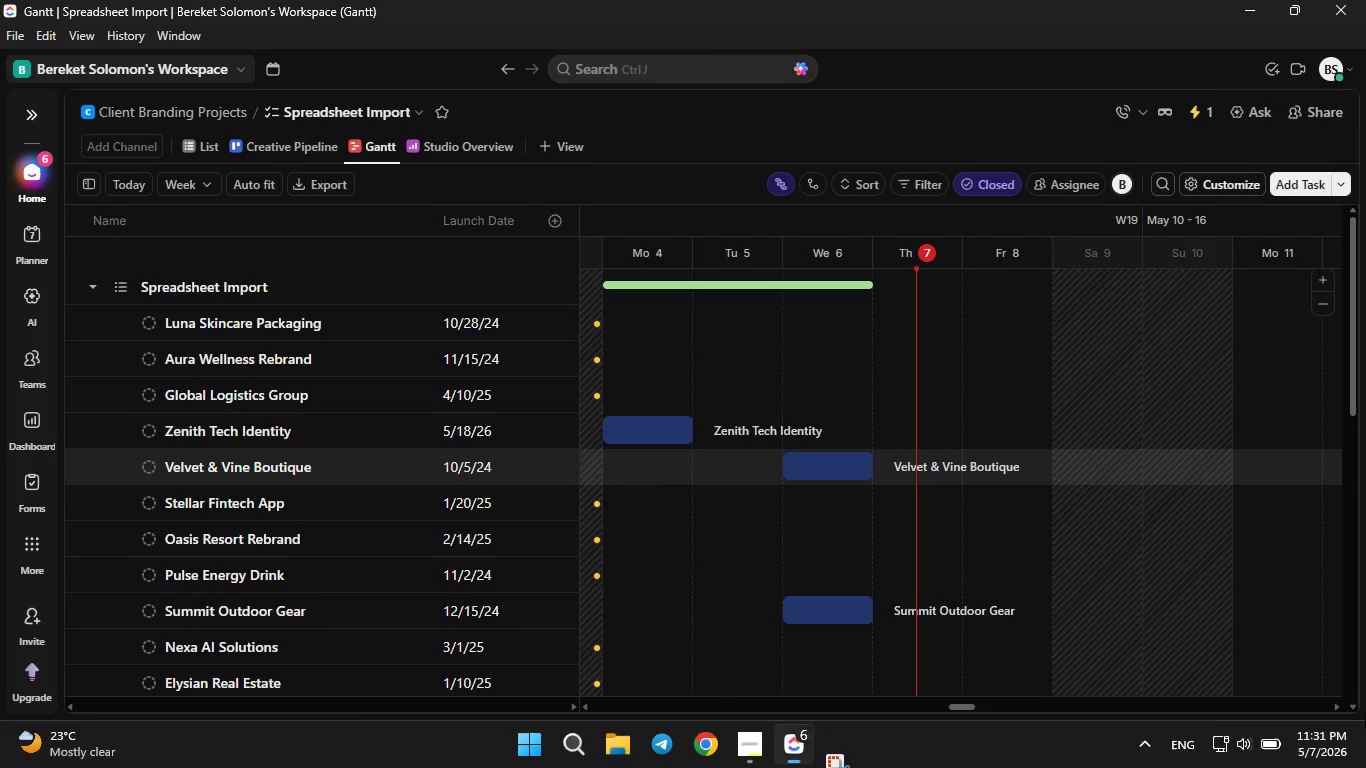 
triple_click([1365, 712])
 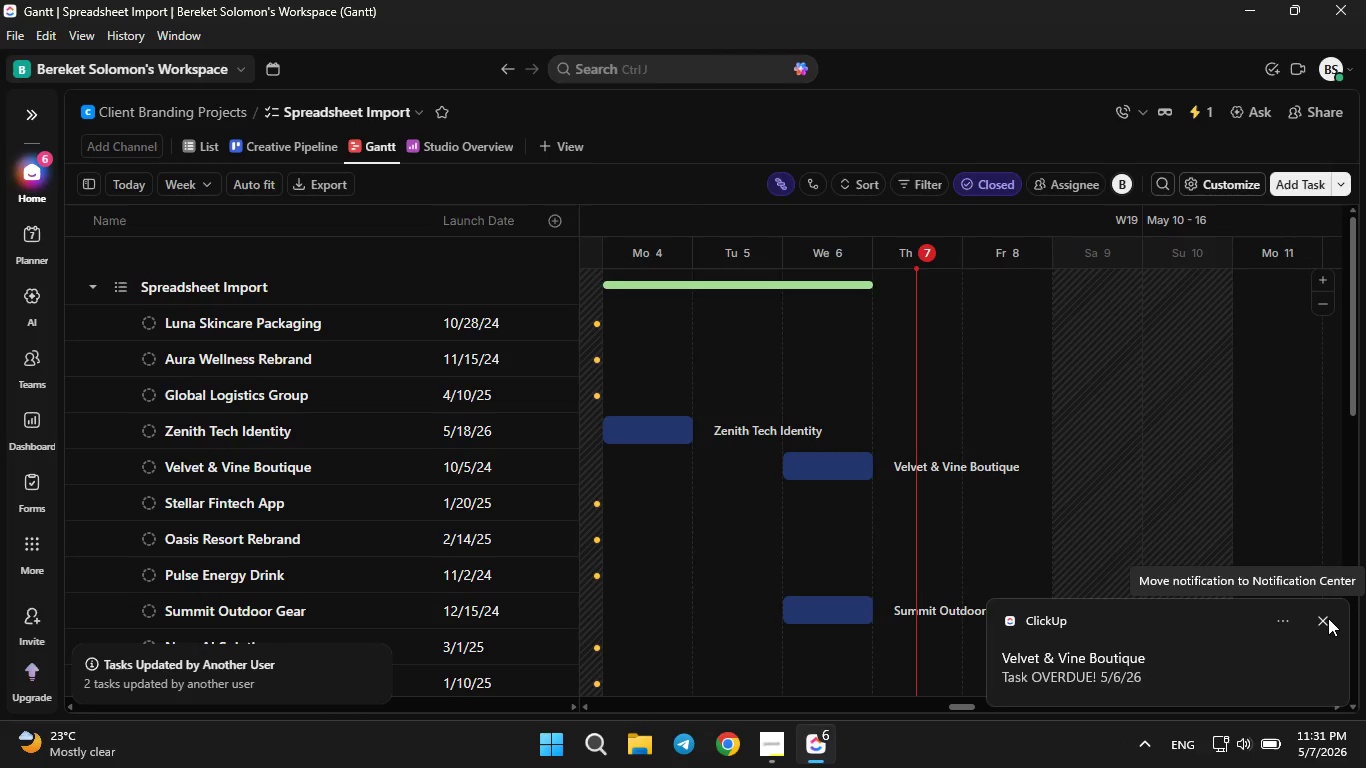 
left_click([1321, 618])
 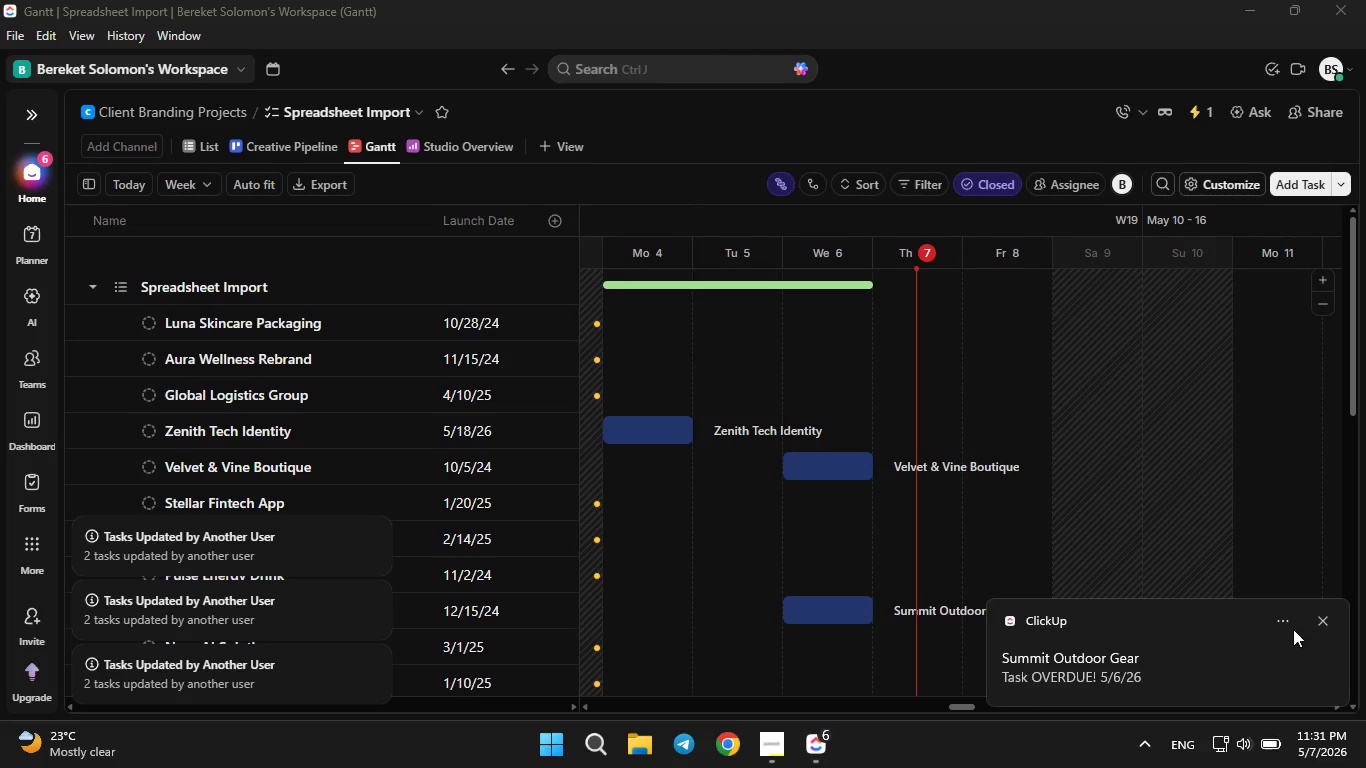 
left_click([1327, 616])
 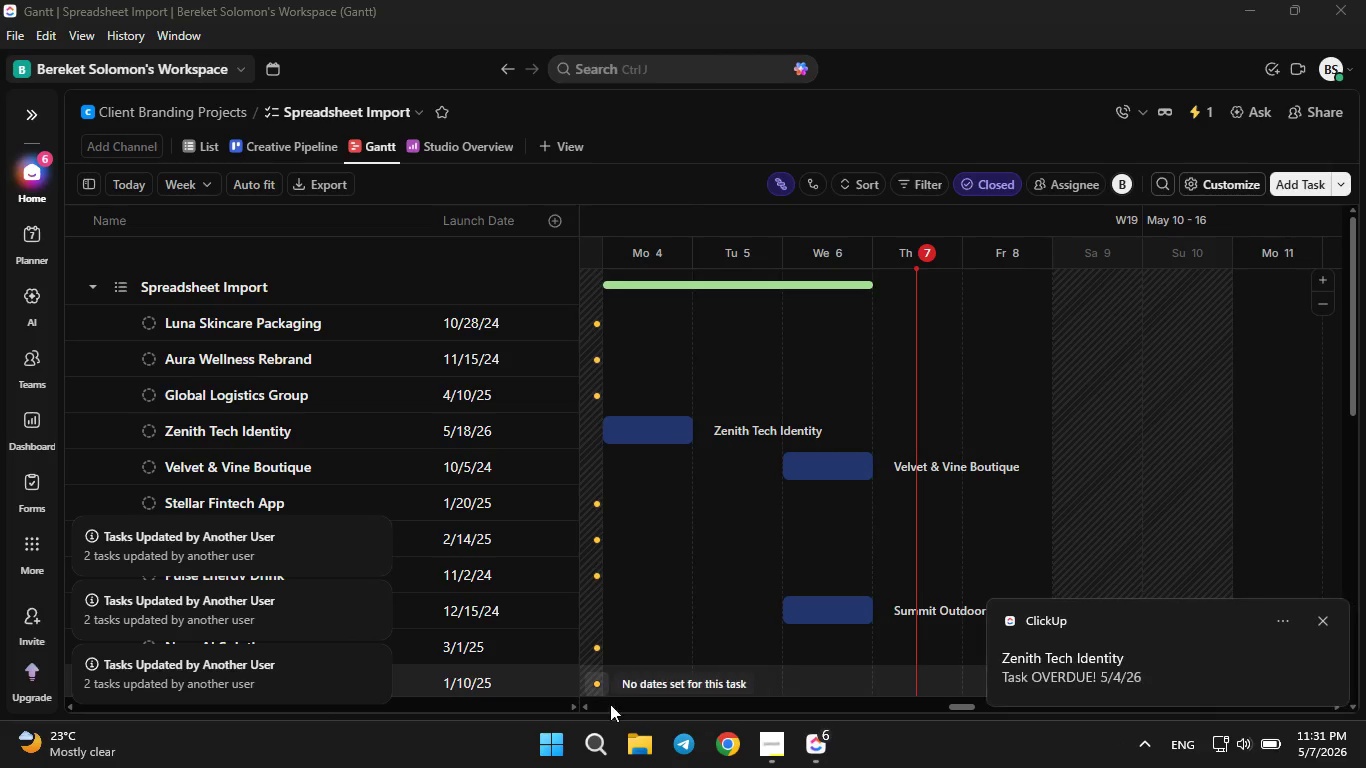 
left_click([632, 739])
 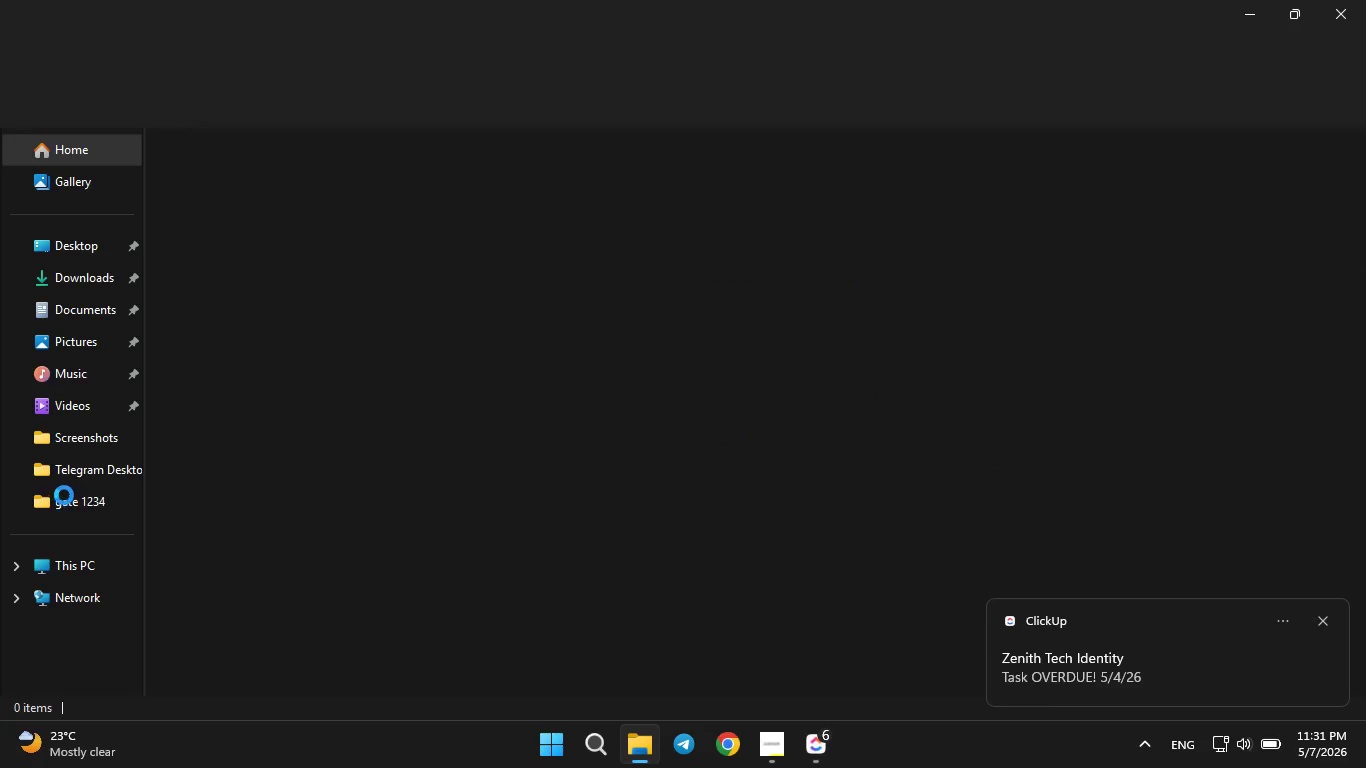 
left_click([74, 438])
 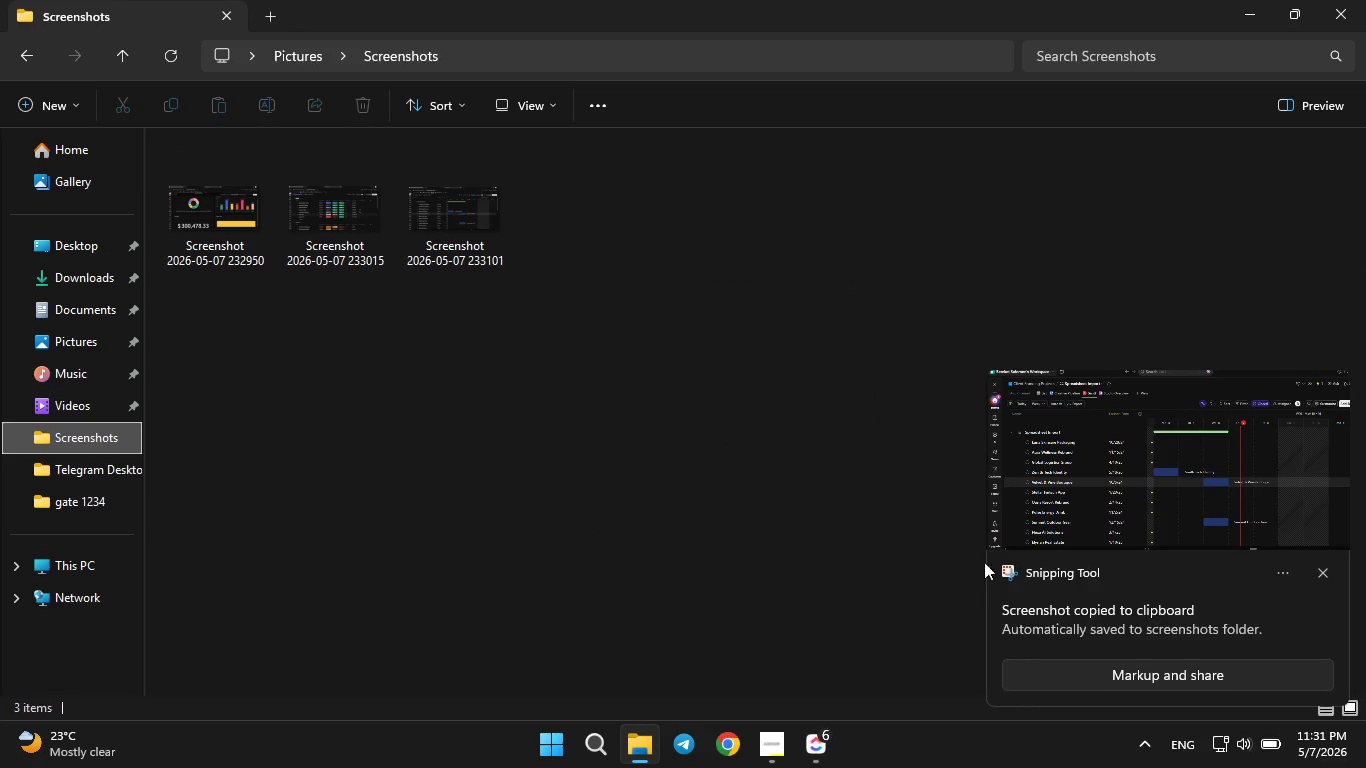 
wait(5.3)
 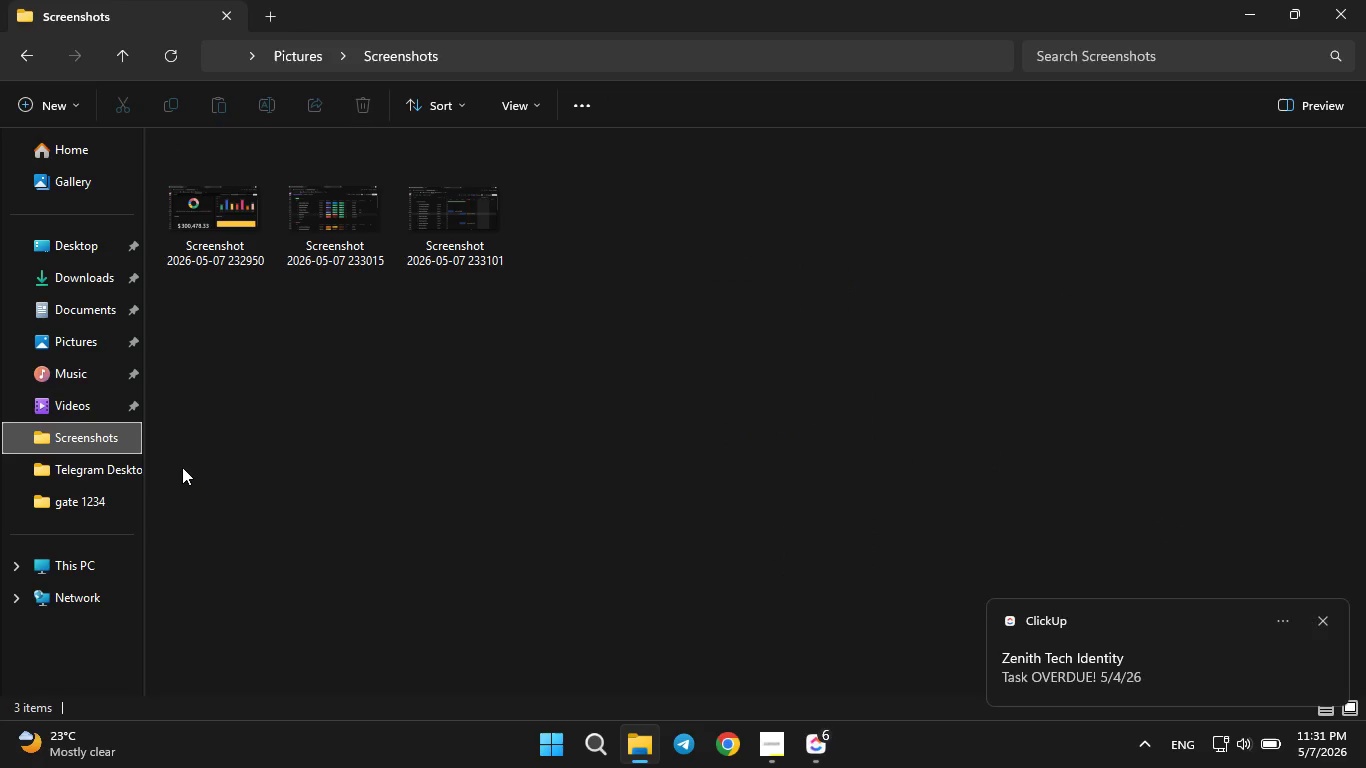 
left_click([1333, 574])
 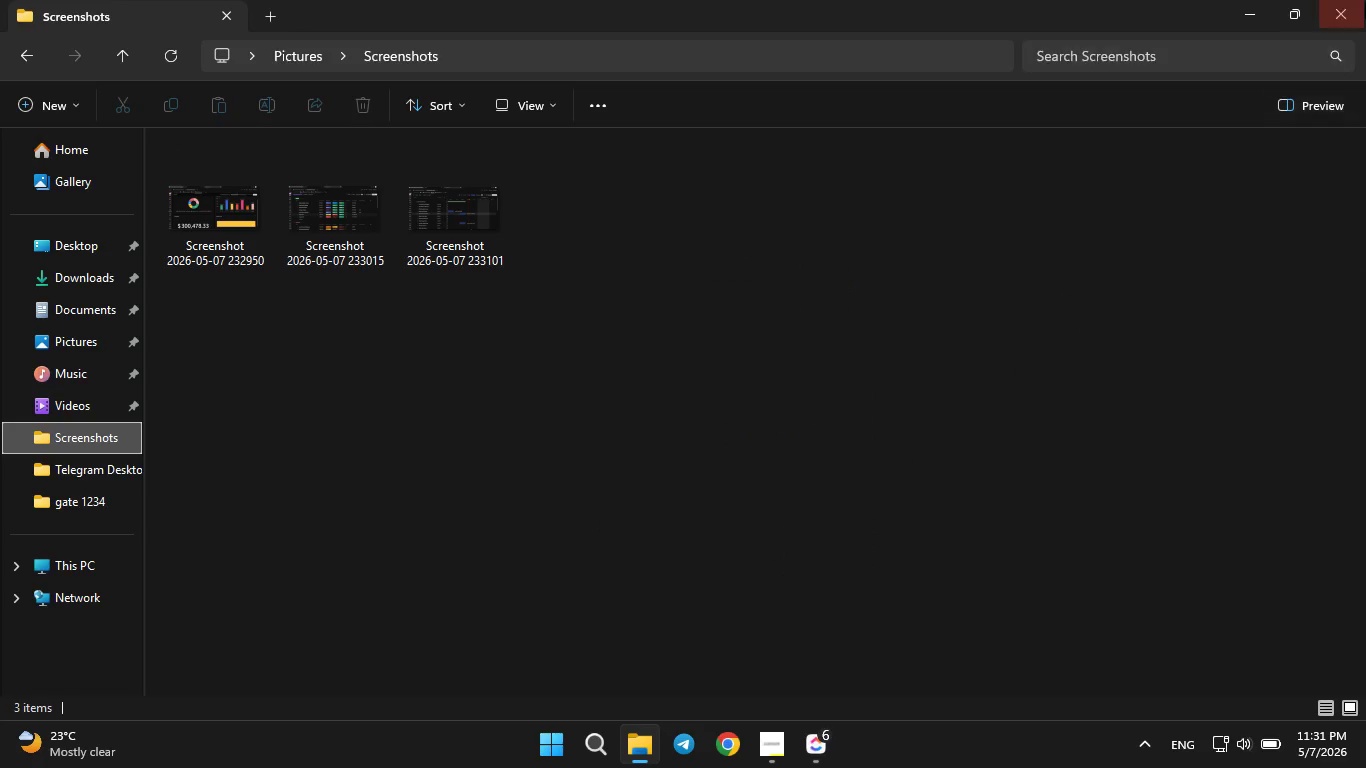 
left_click([1365, 0])
 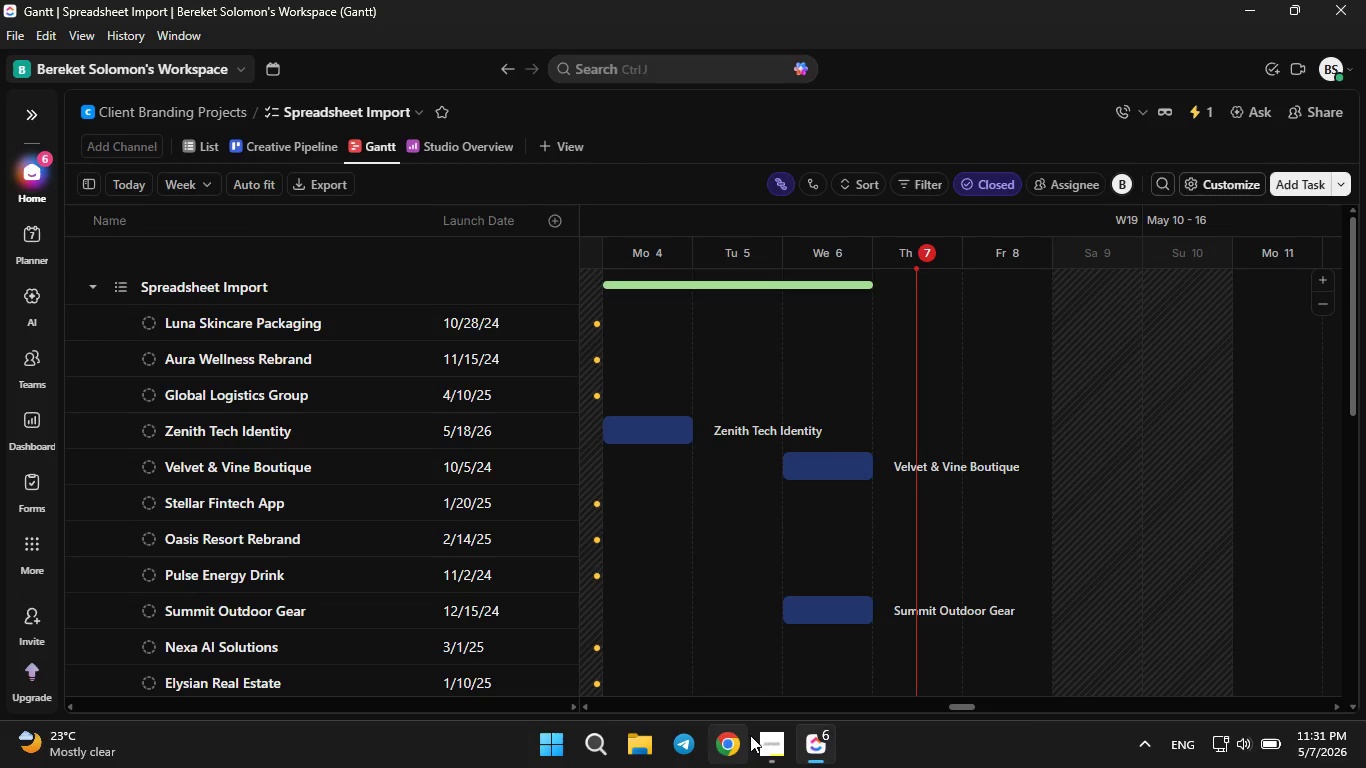 
left_click([754, 746])